 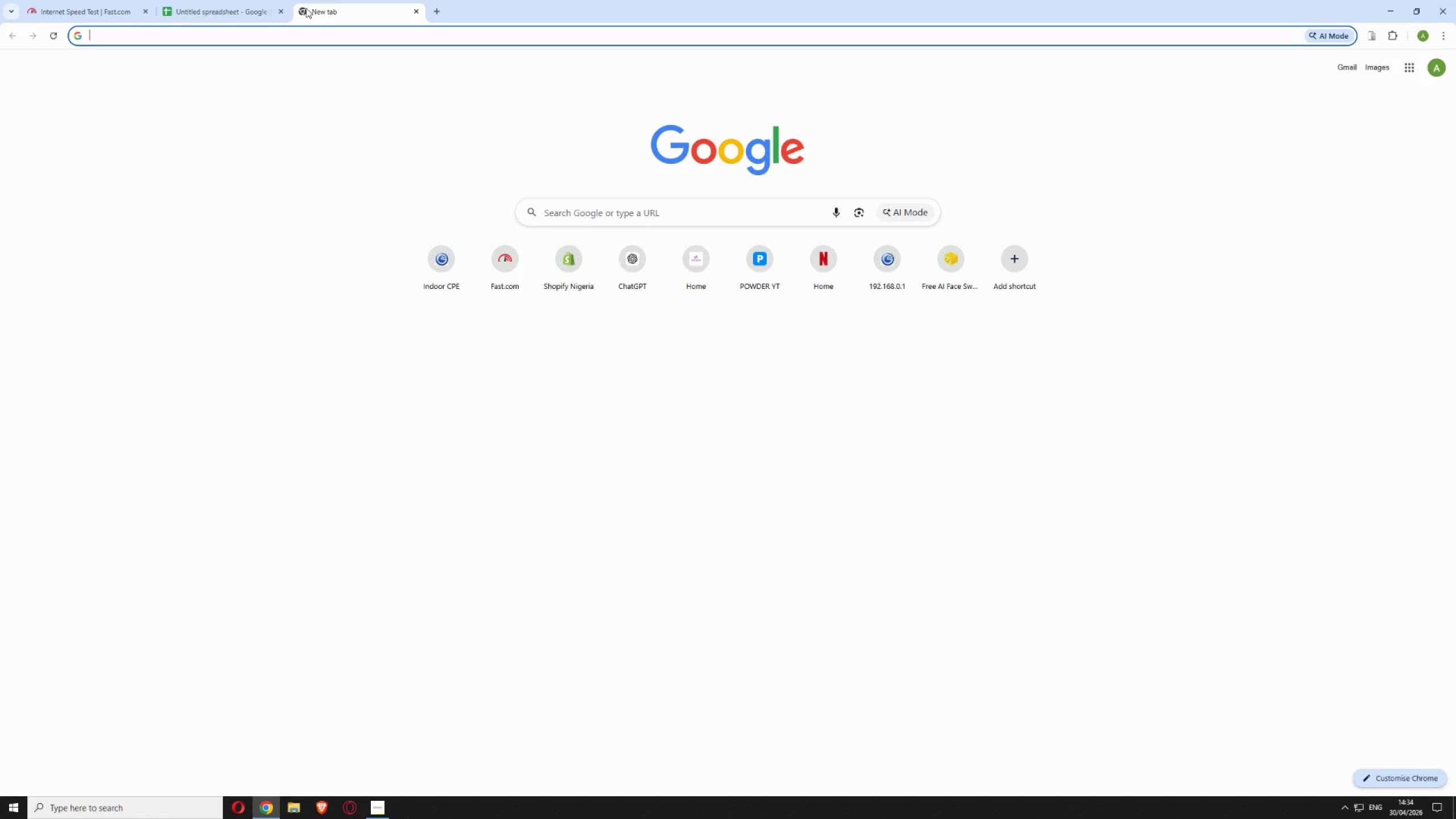 
key(A)
 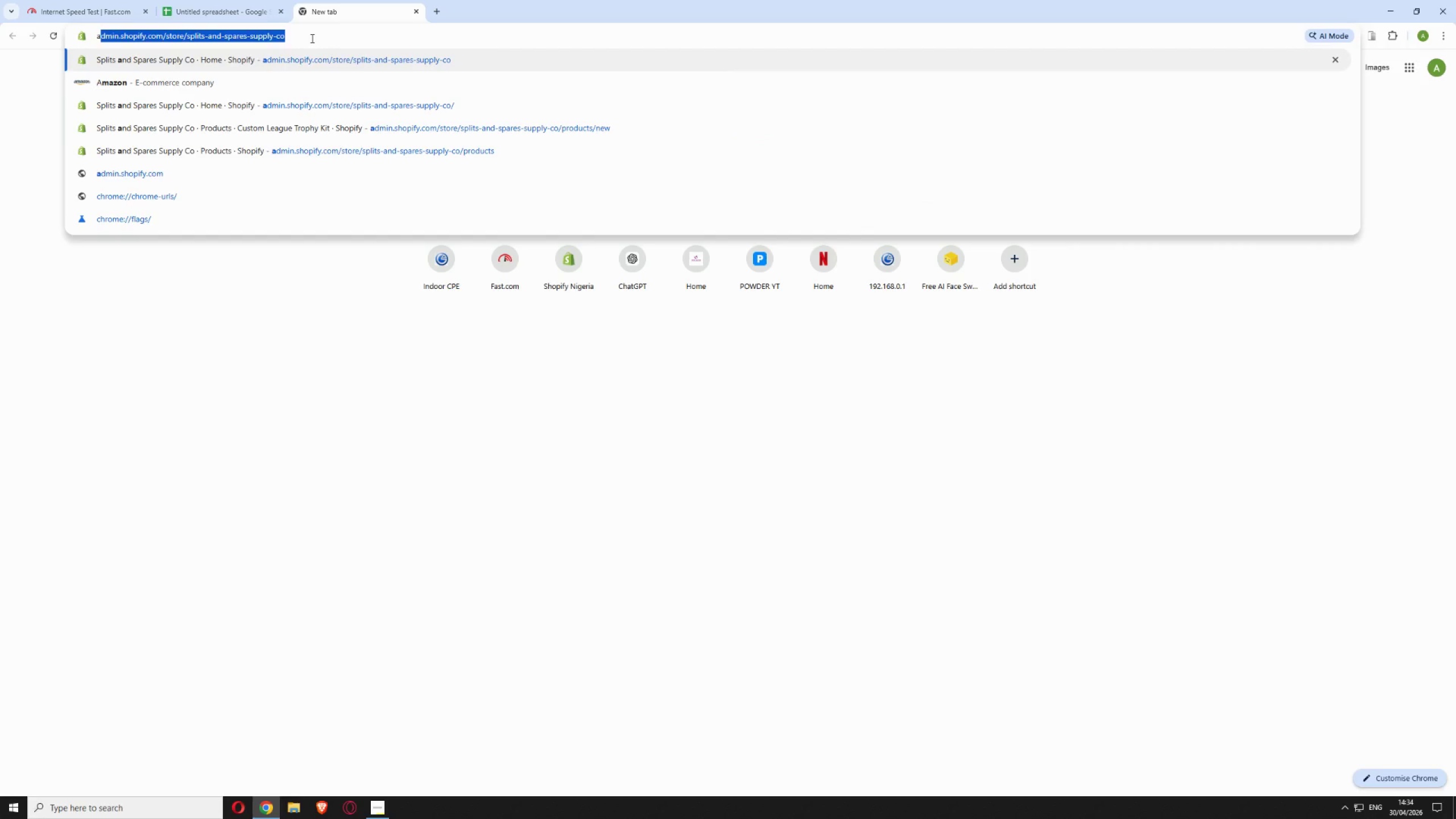 
key(Enter)
 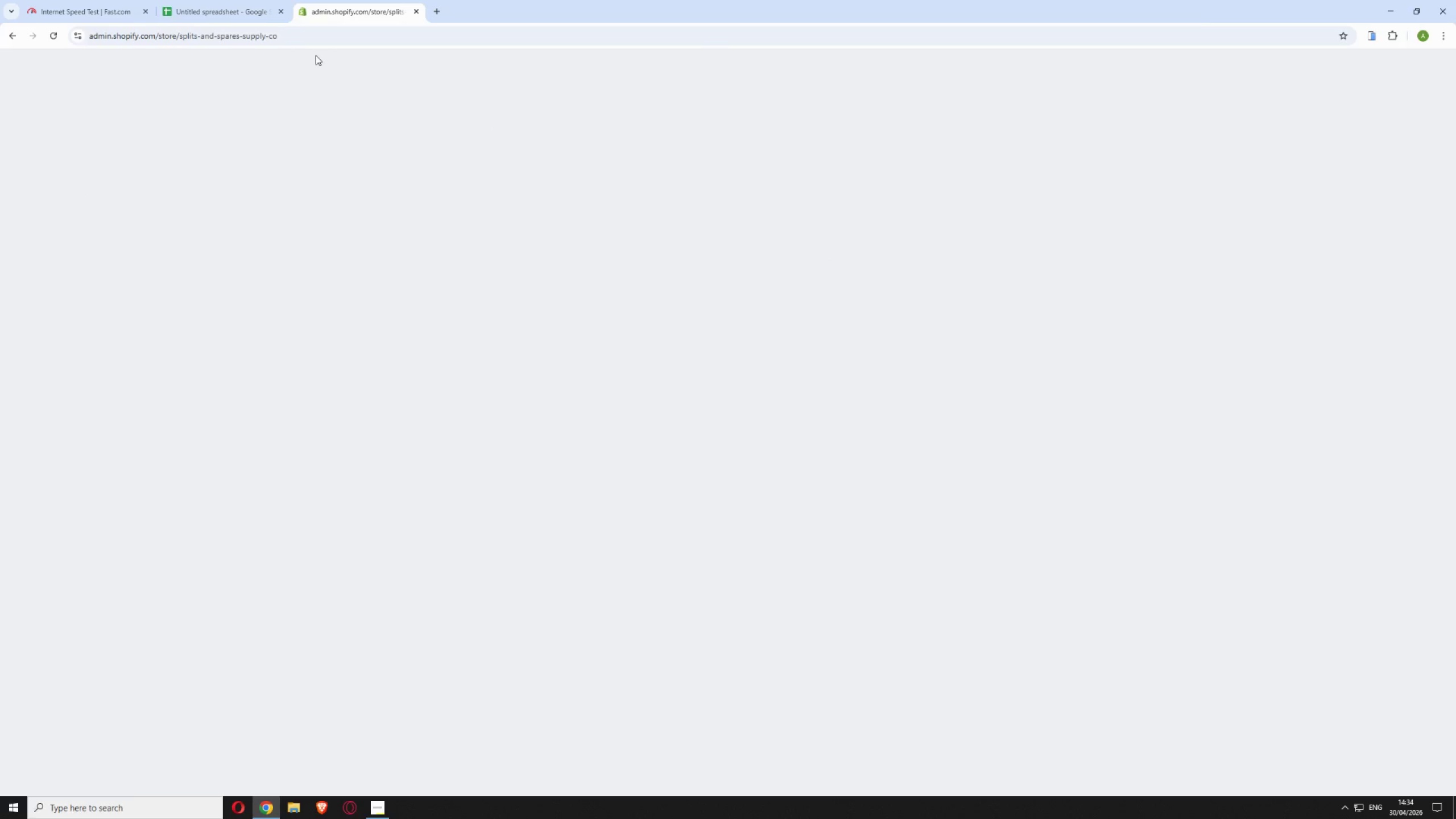 
wait(10.78)
 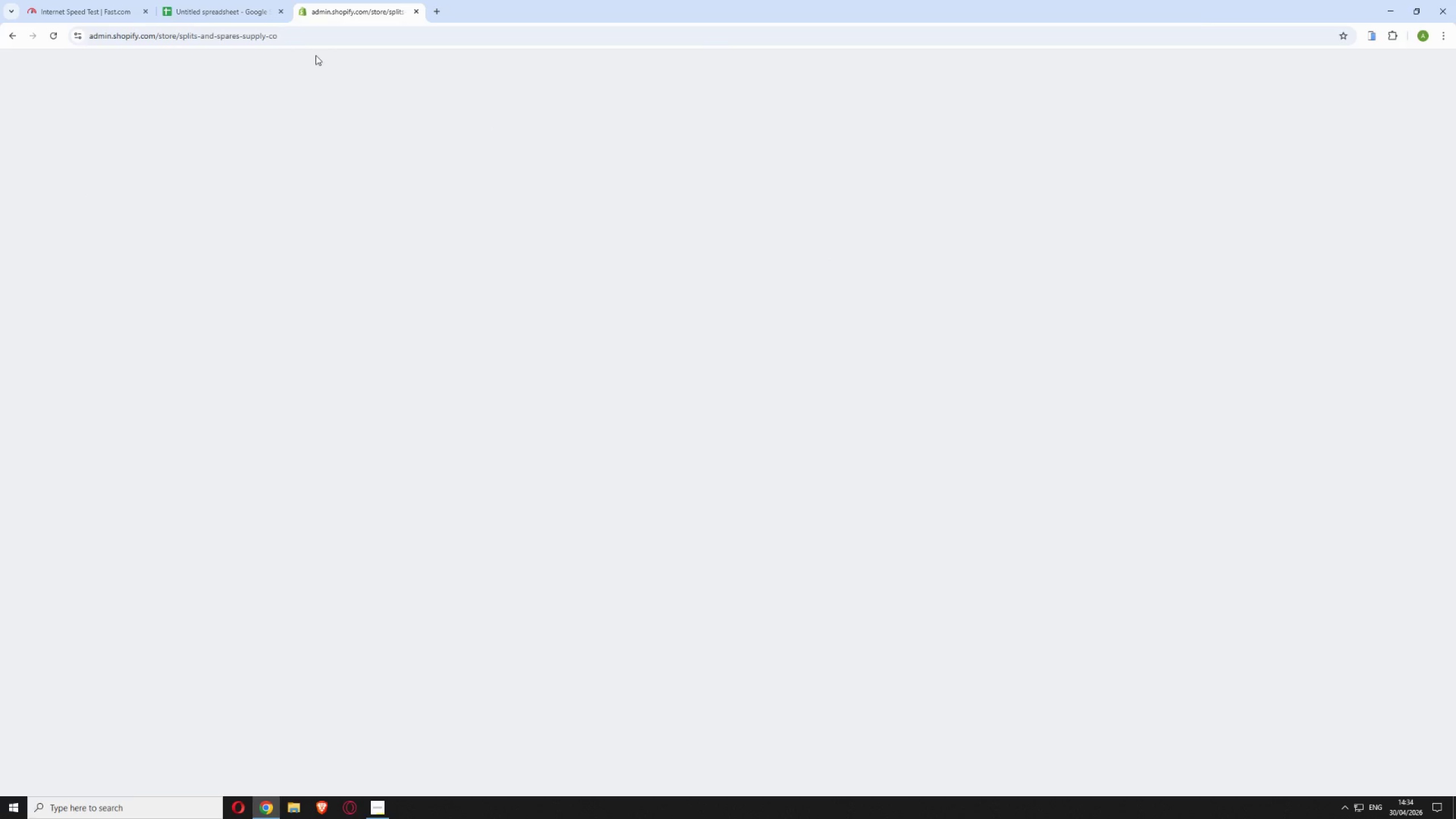 
double_click([308, 40])
 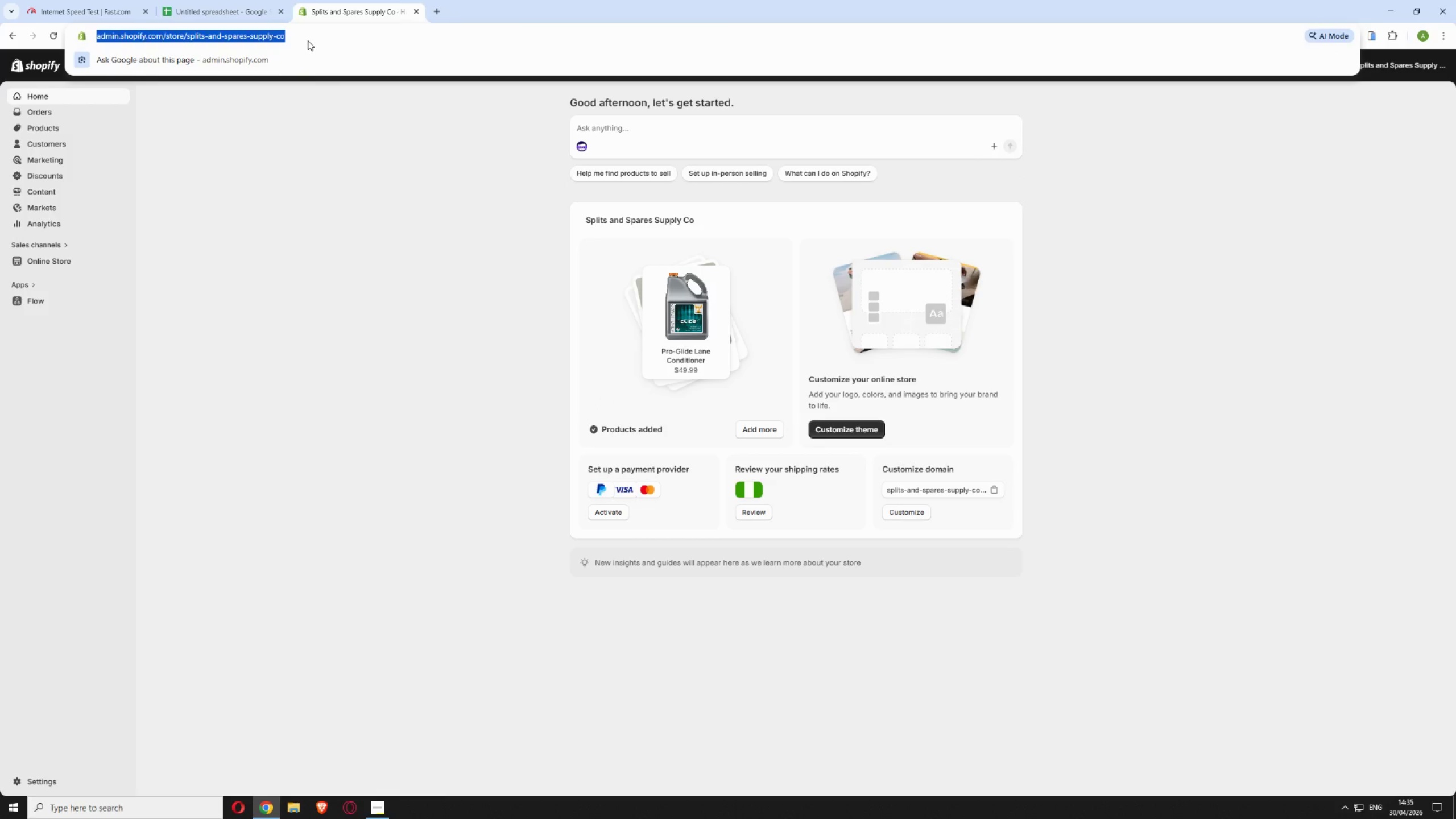 
type(part)
 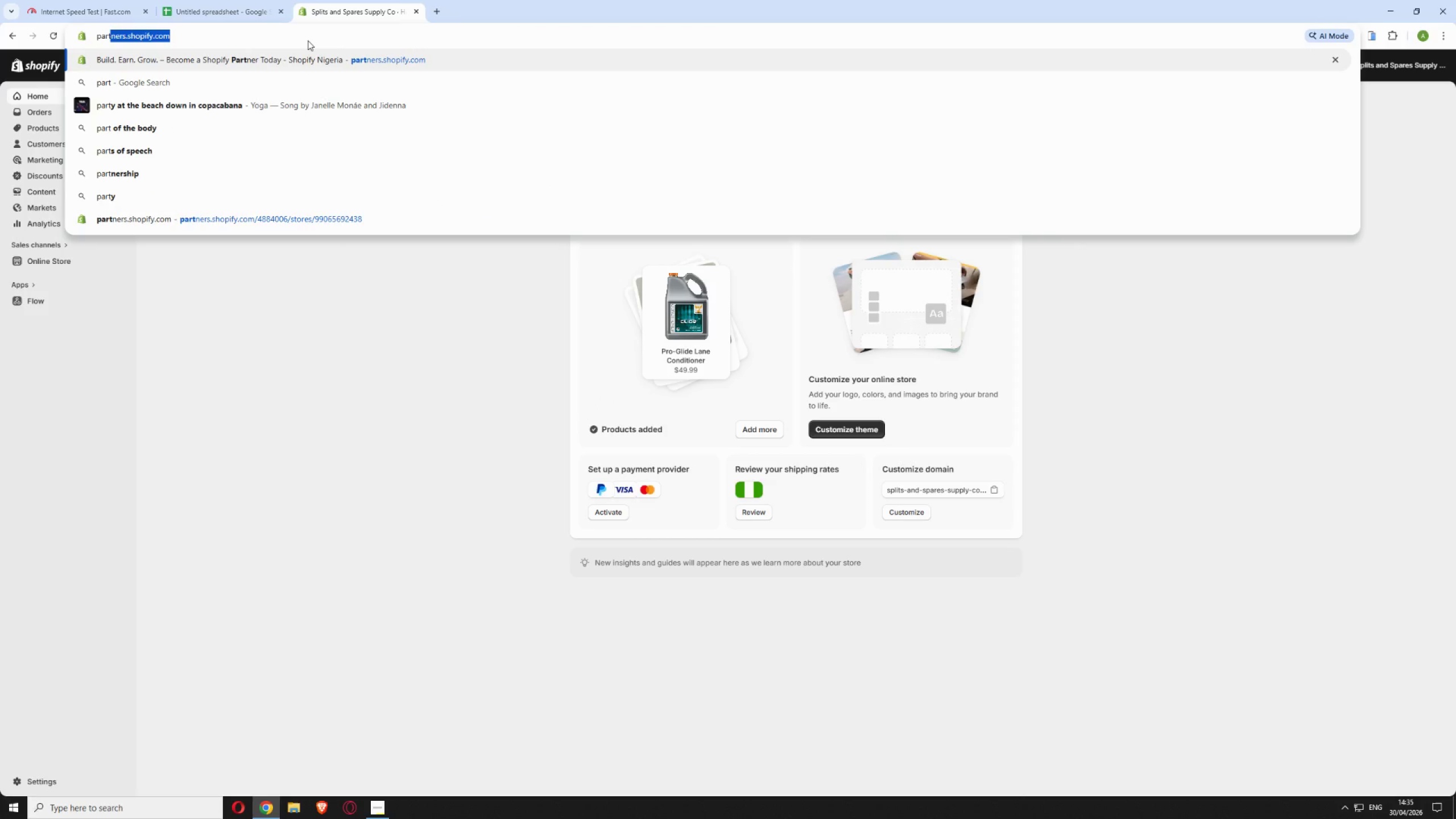 
key(ArrowRight)
 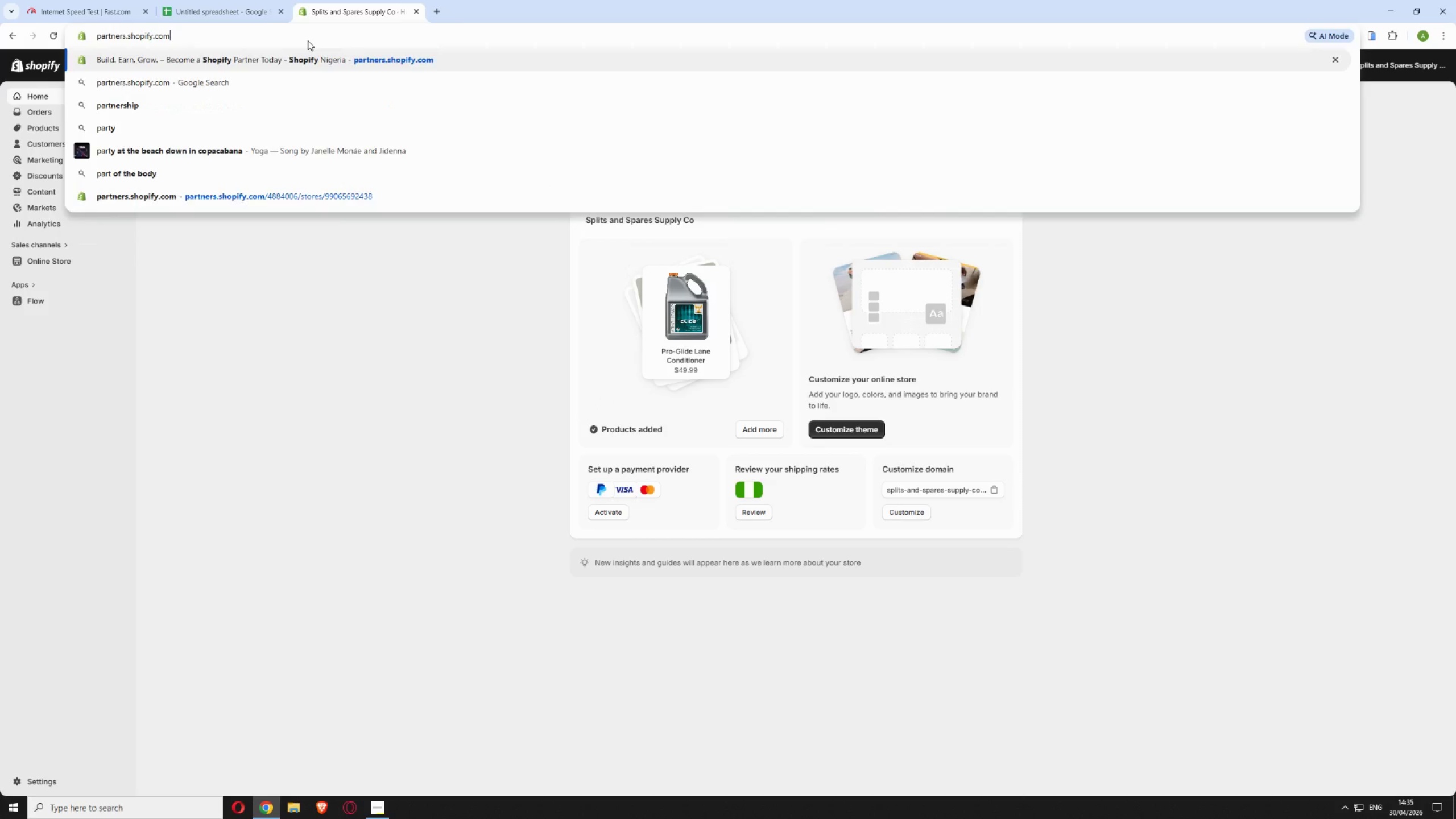 
key(Enter)
 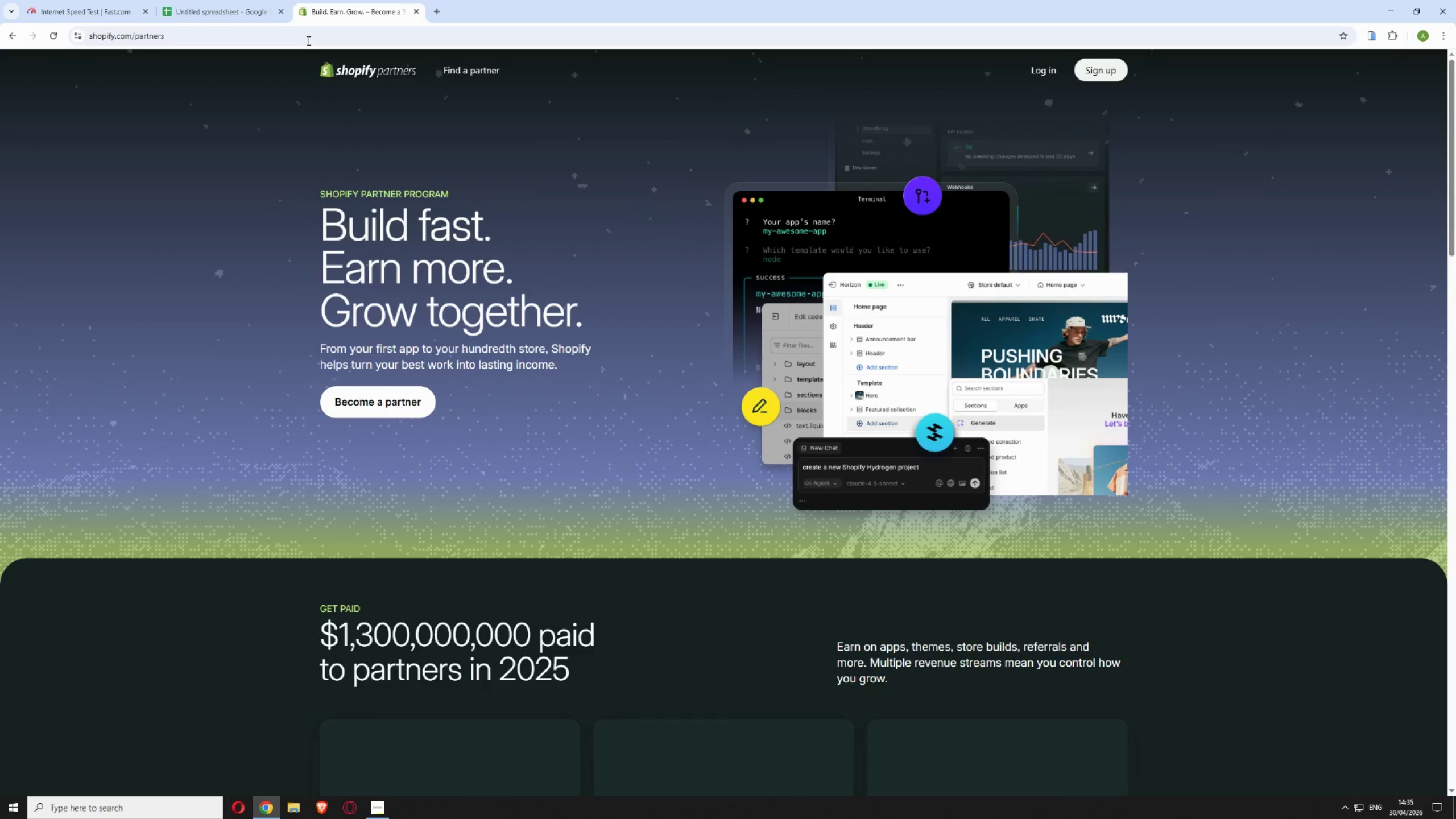 
wait(13.56)
 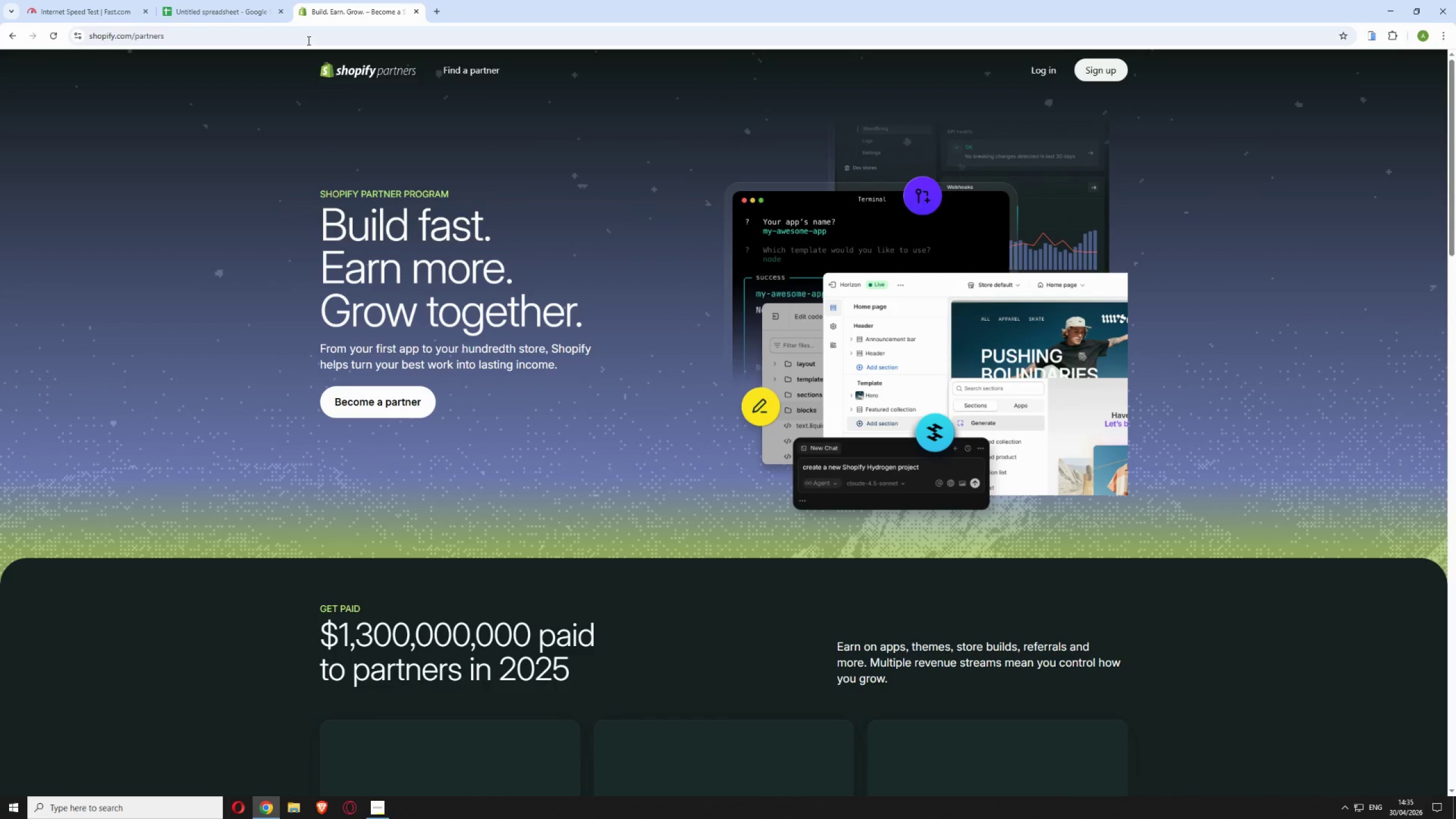 
left_click([1043, 74])
 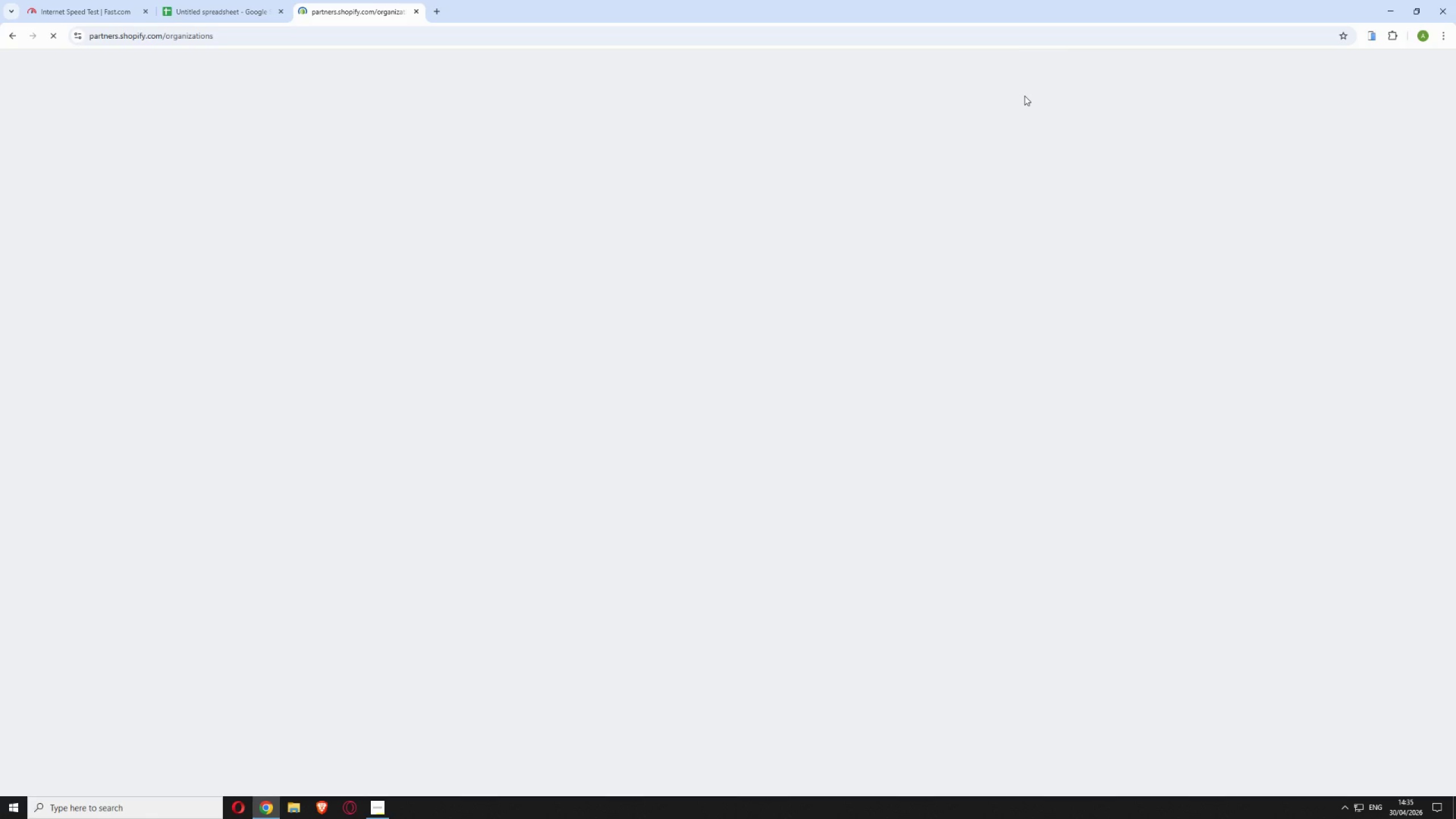 
wait(10.95)
 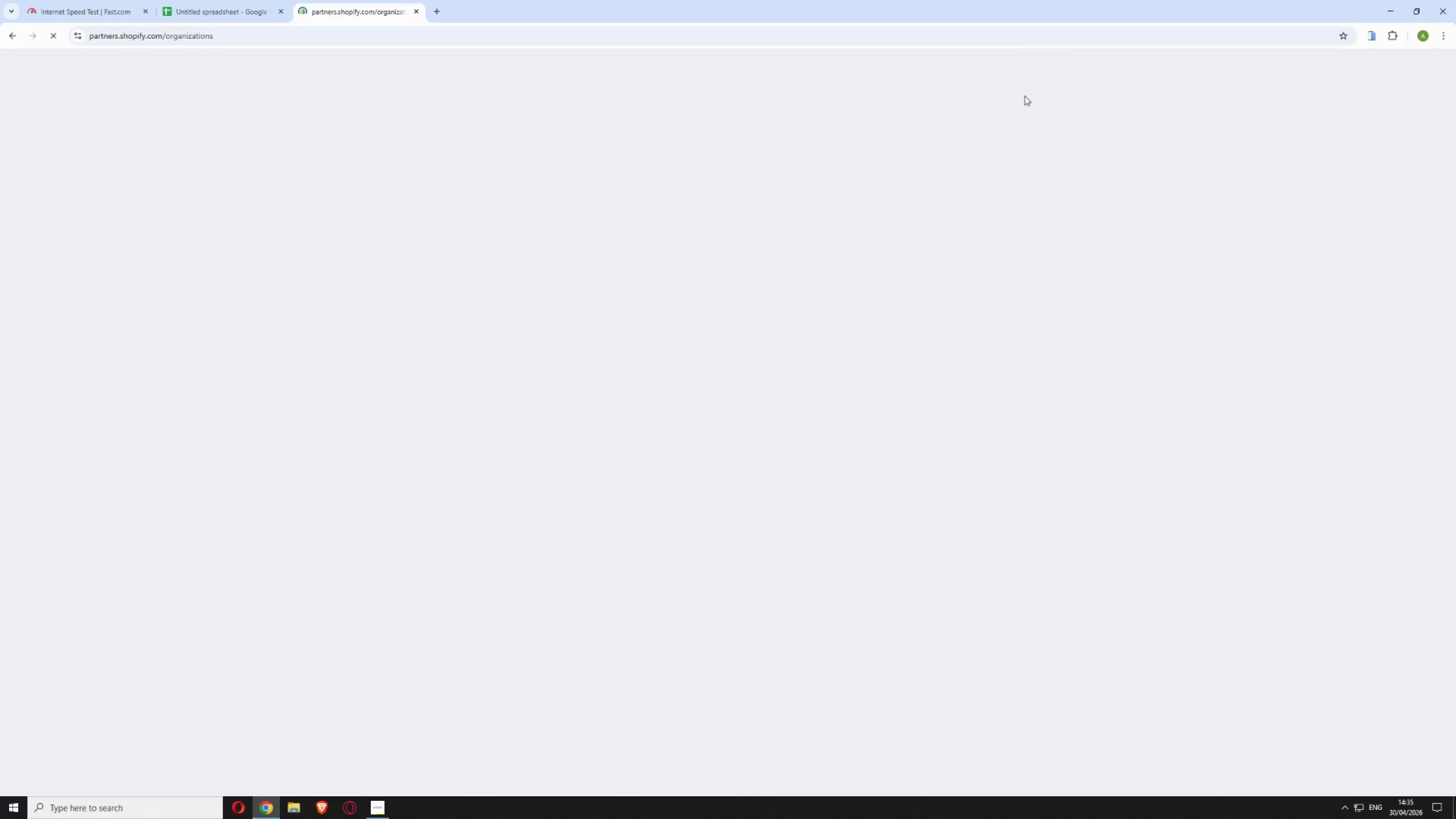 
left_click([660, 436])
 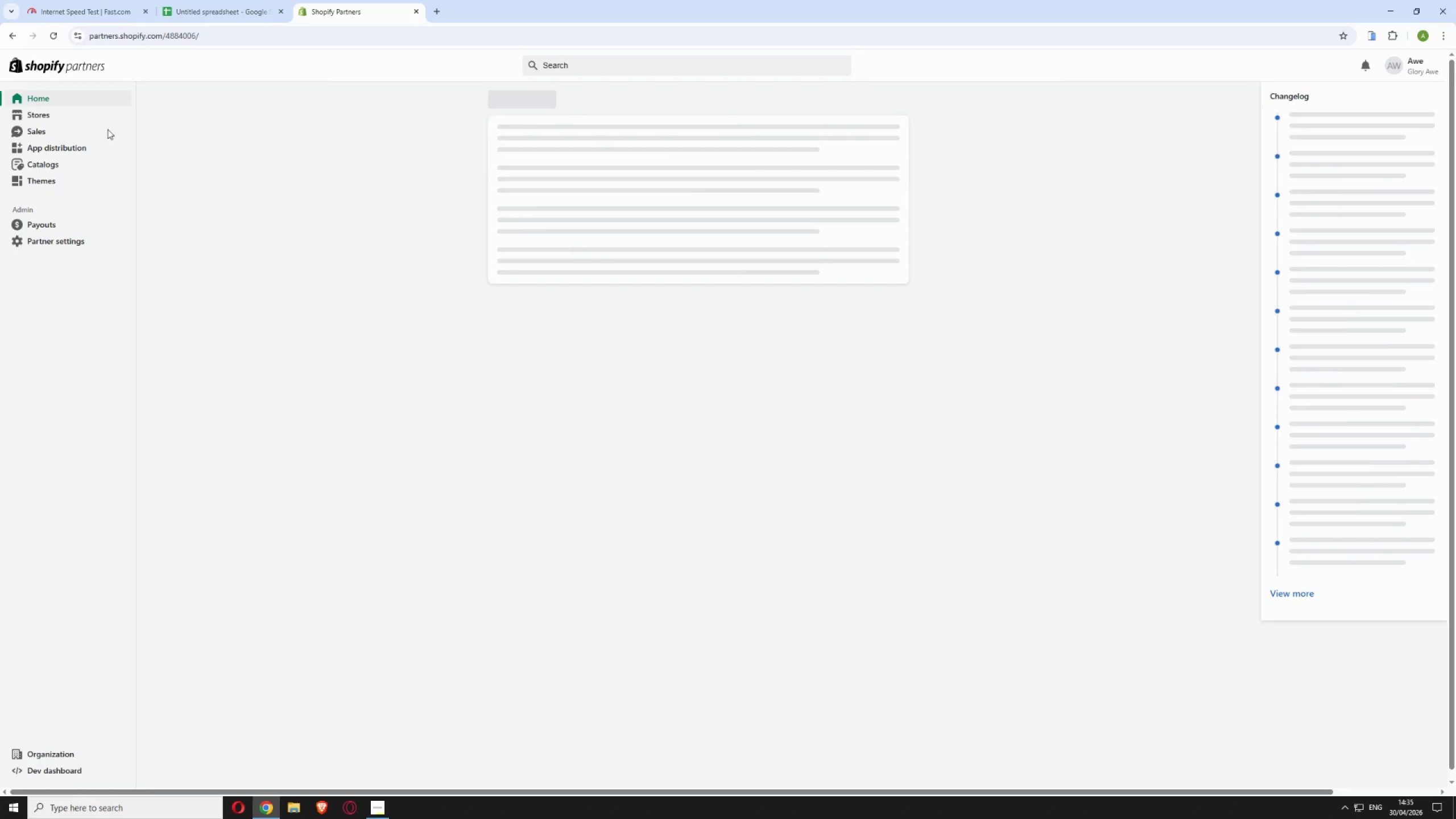 
left_click([44, 114])
 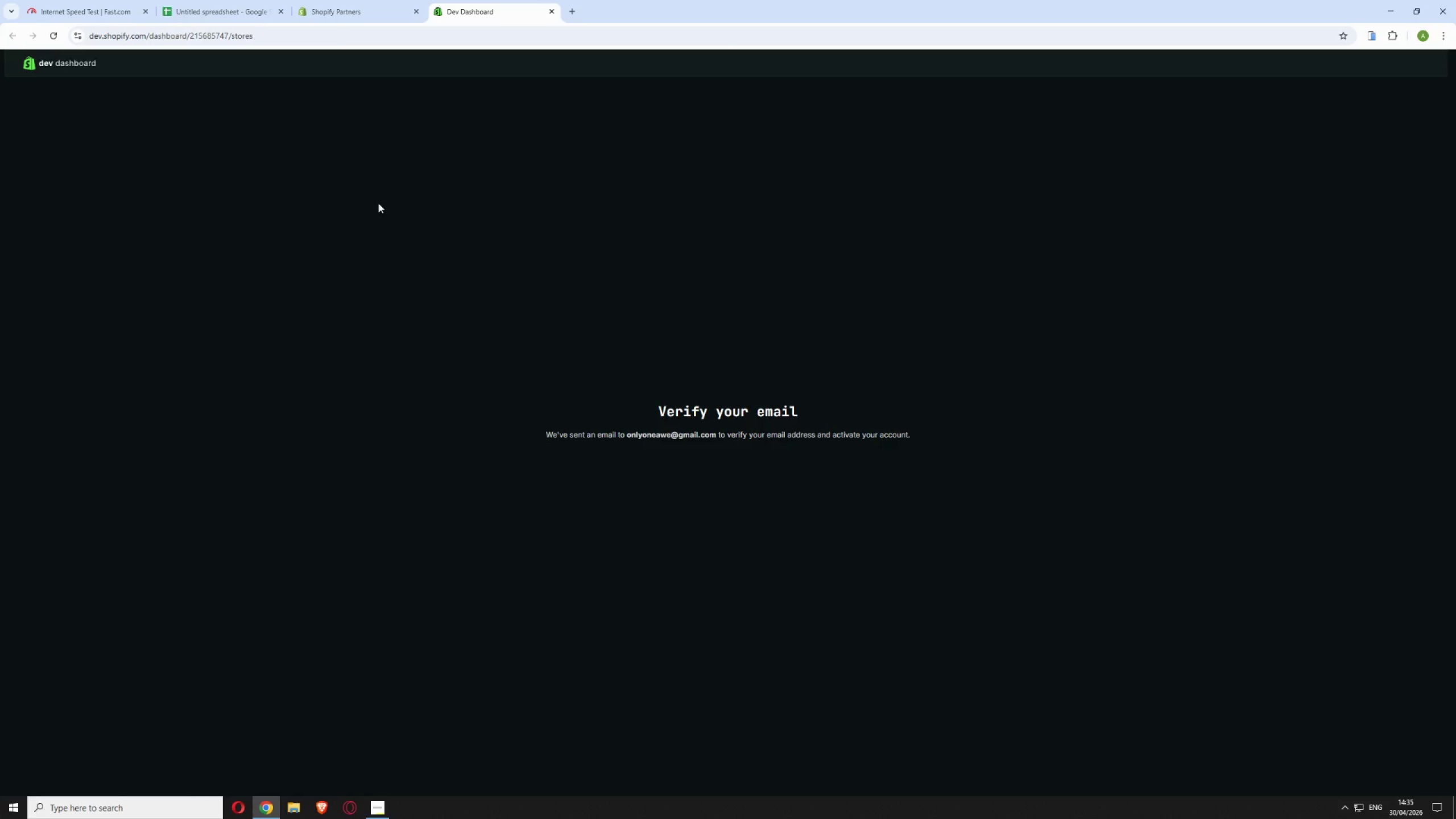 
wait(10.25)
 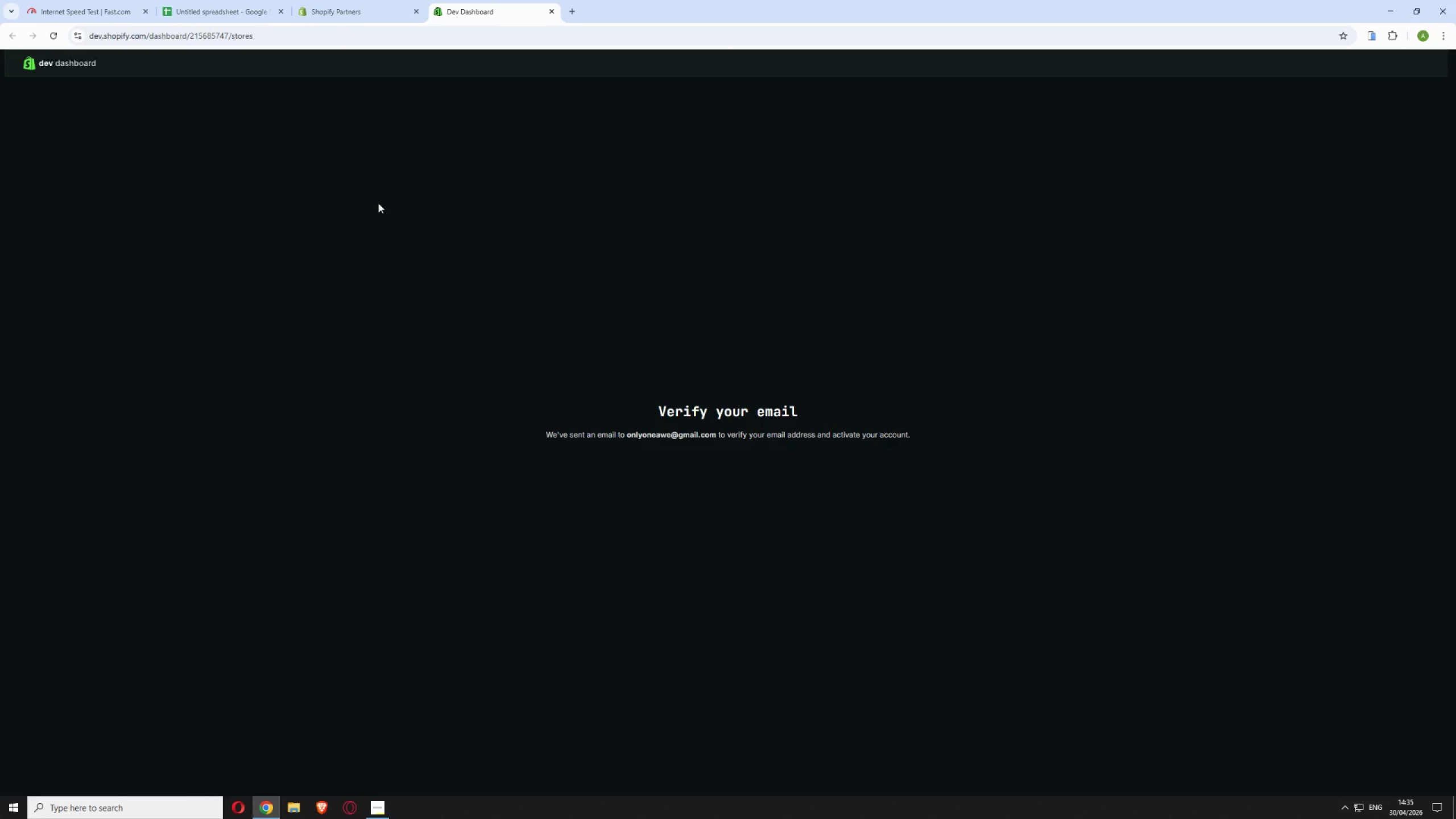 
left_click([569, 6])
 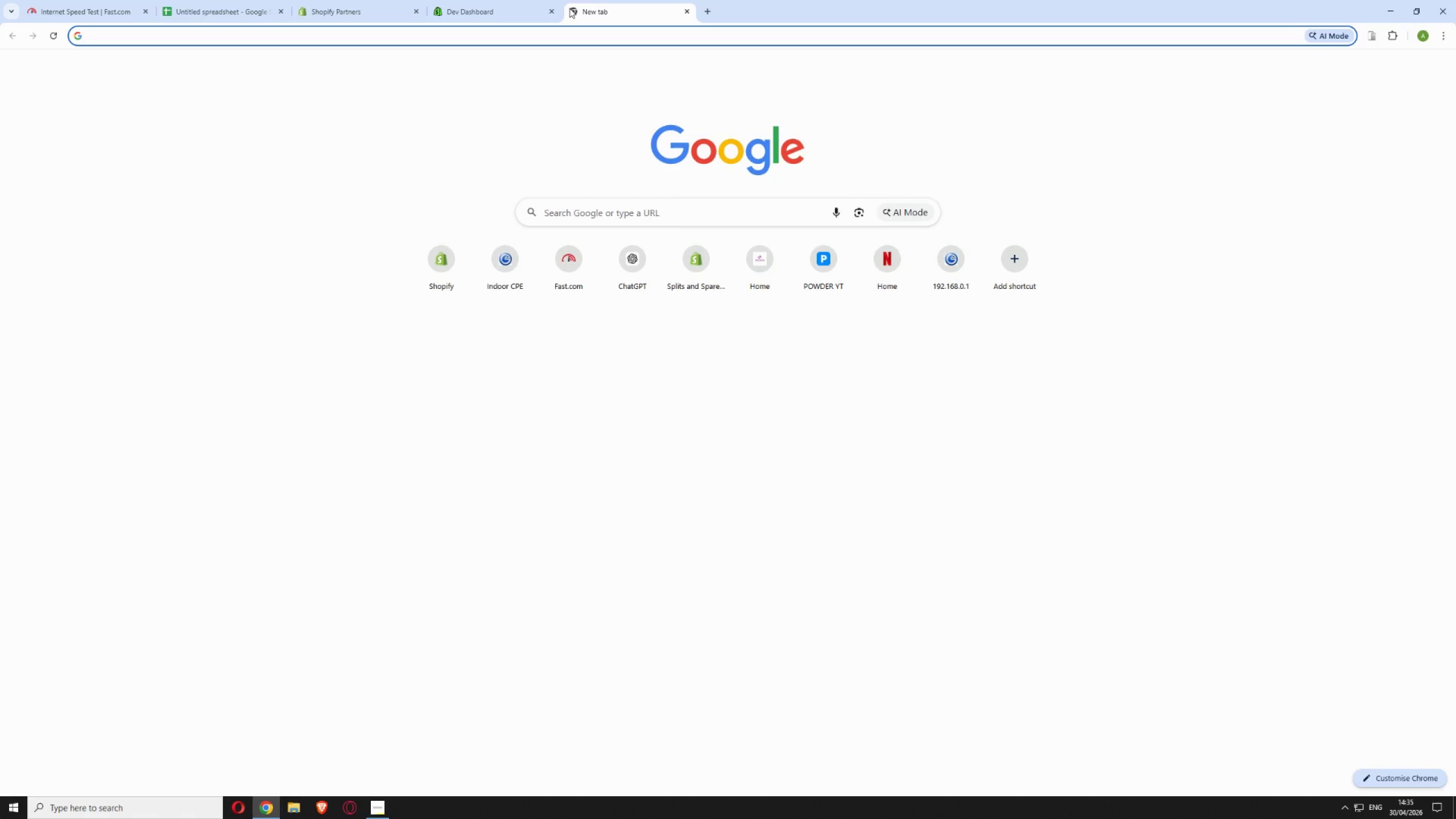 
key(G)
 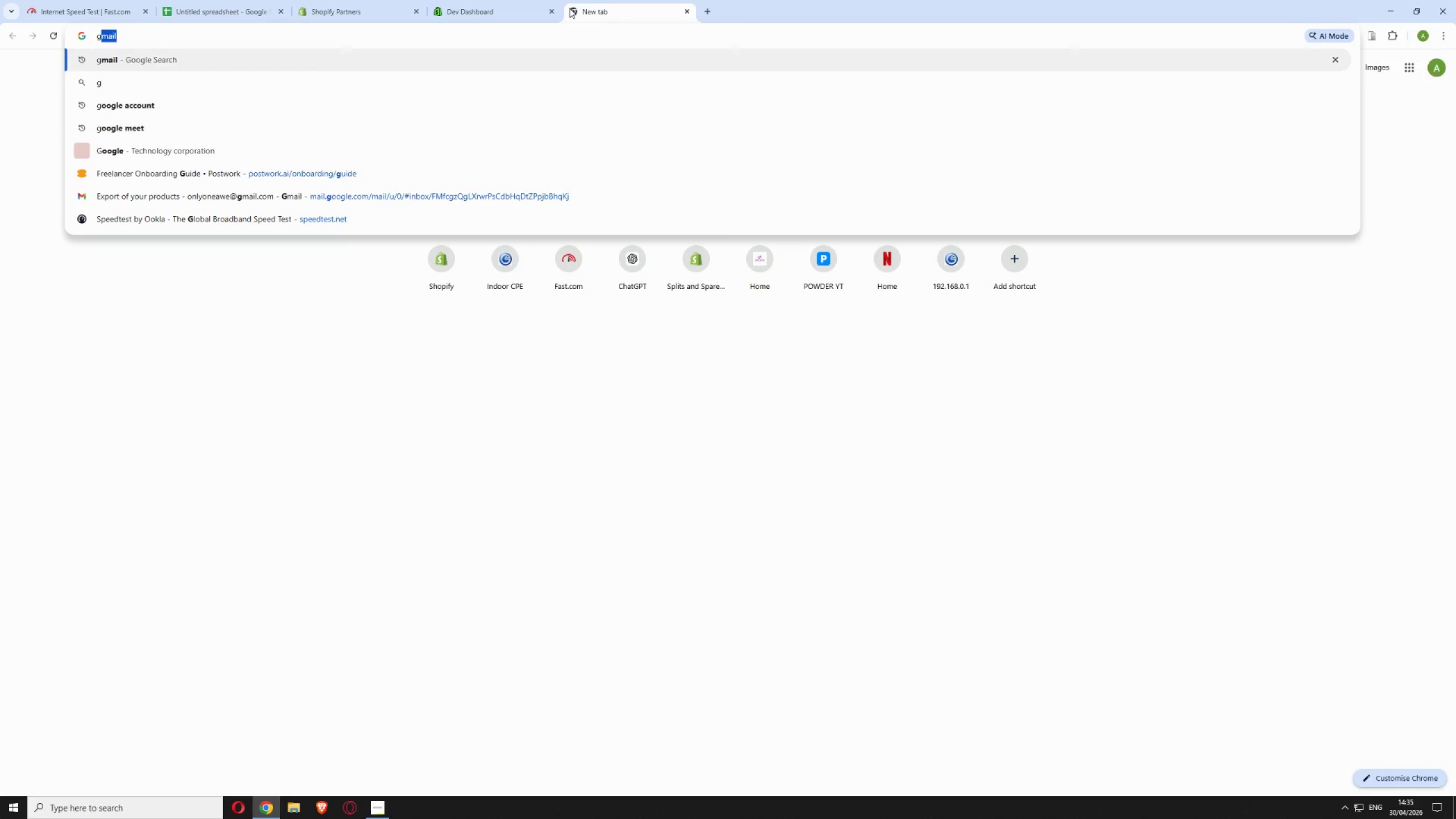 
key(Enter)
 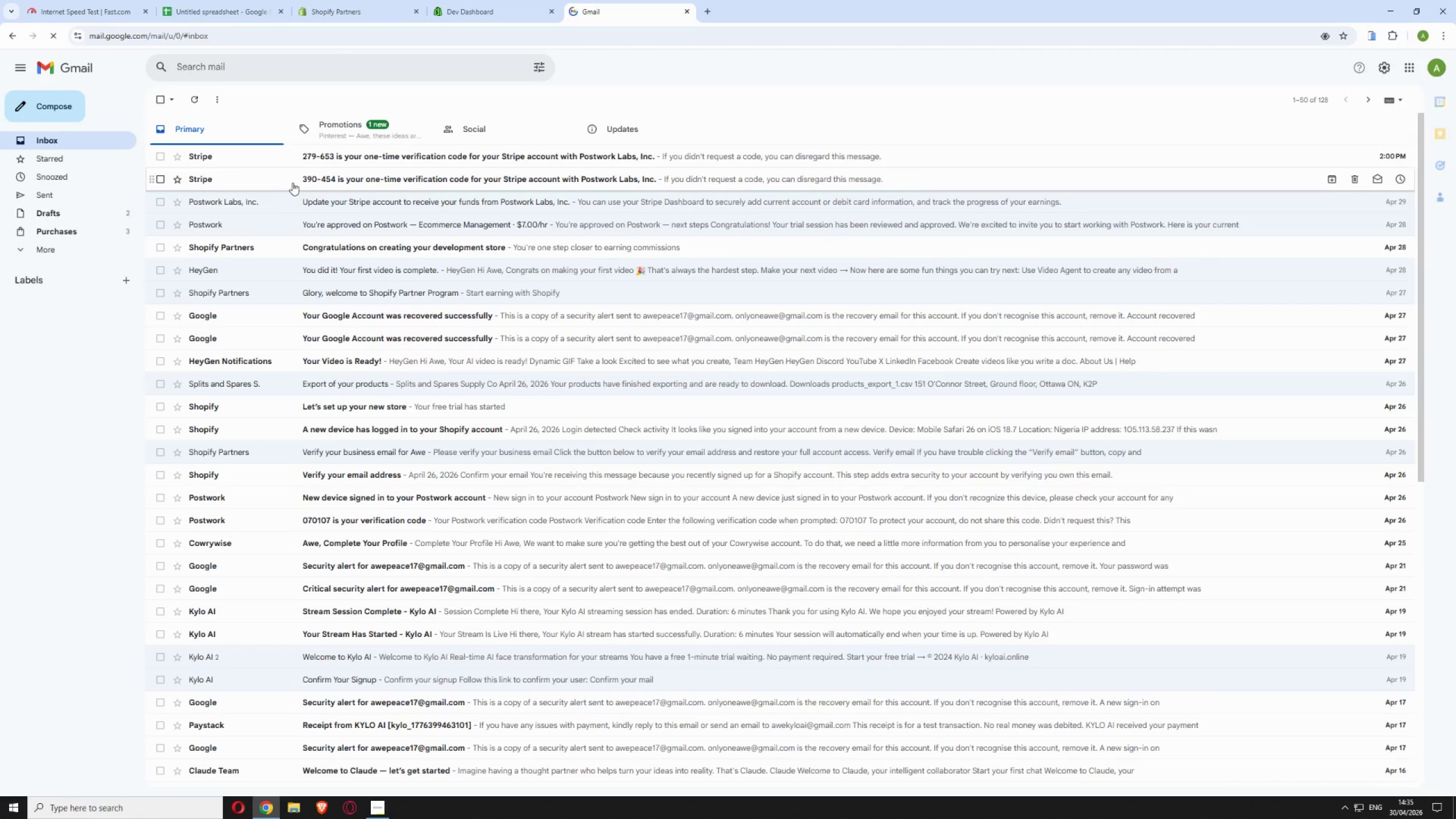 
wait(6.12)
 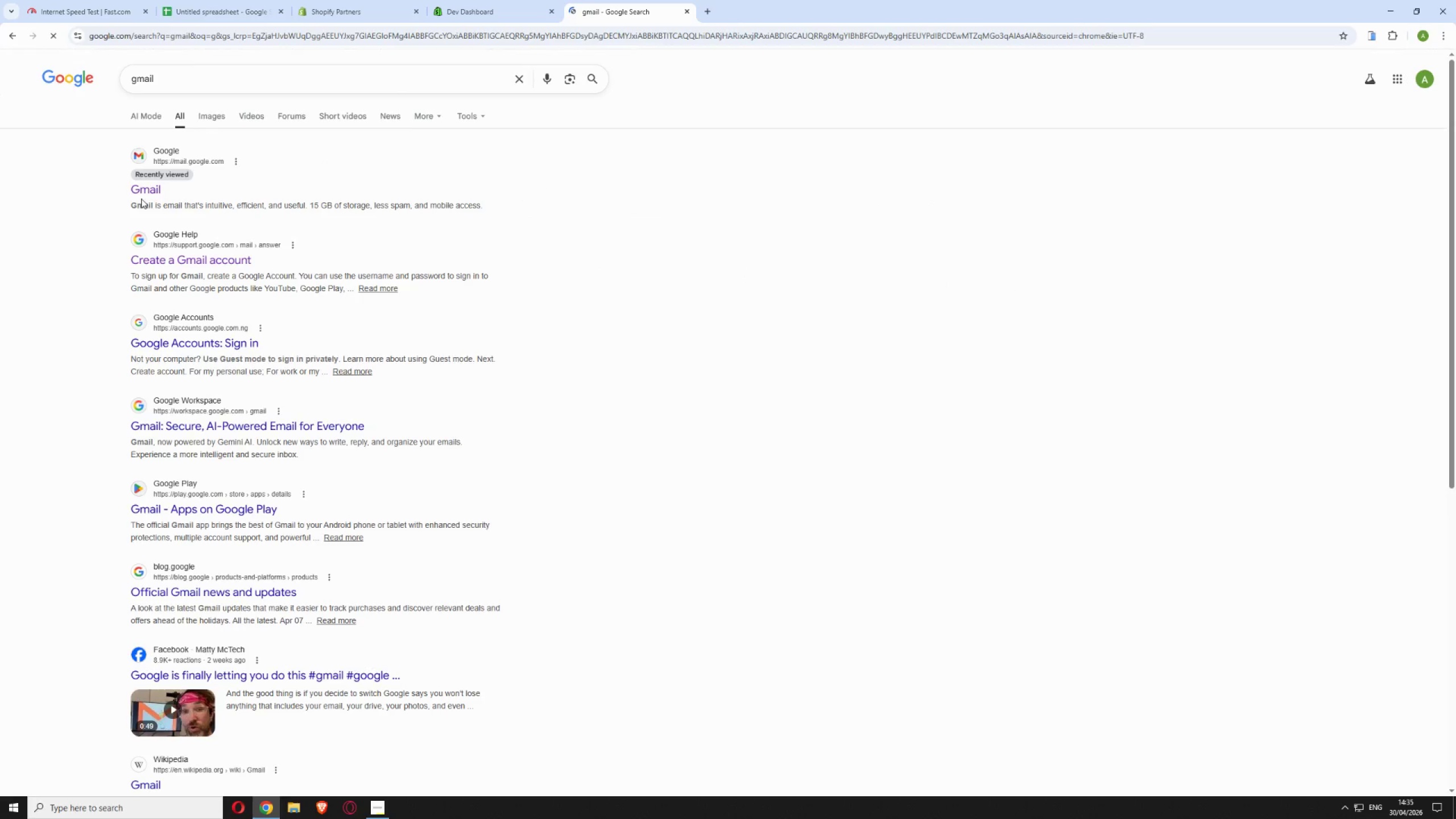 
scroll: coordinate [474, 98], scroll_direction: up, amount: 3.0
 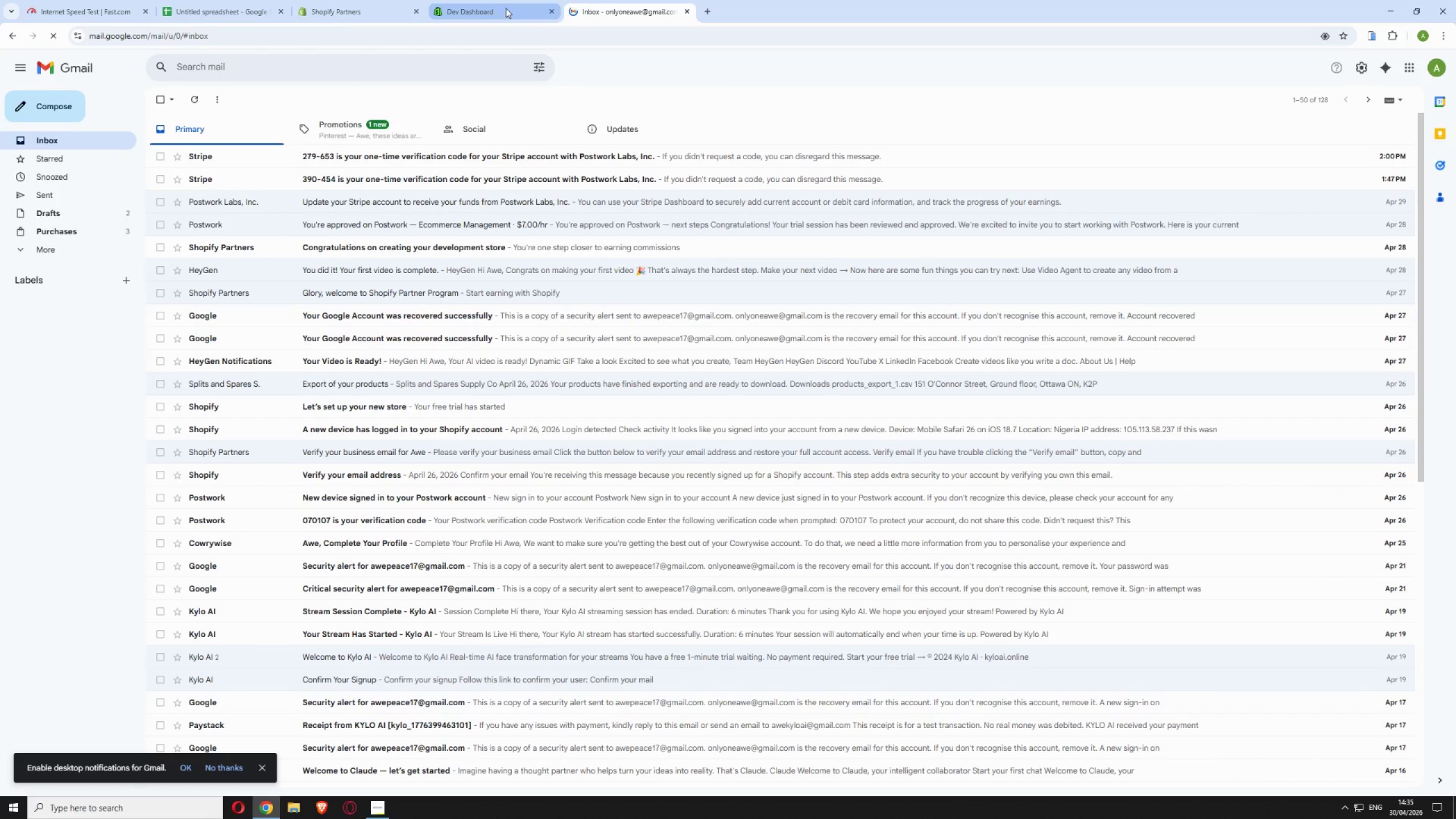 
left_click([504, 8])
 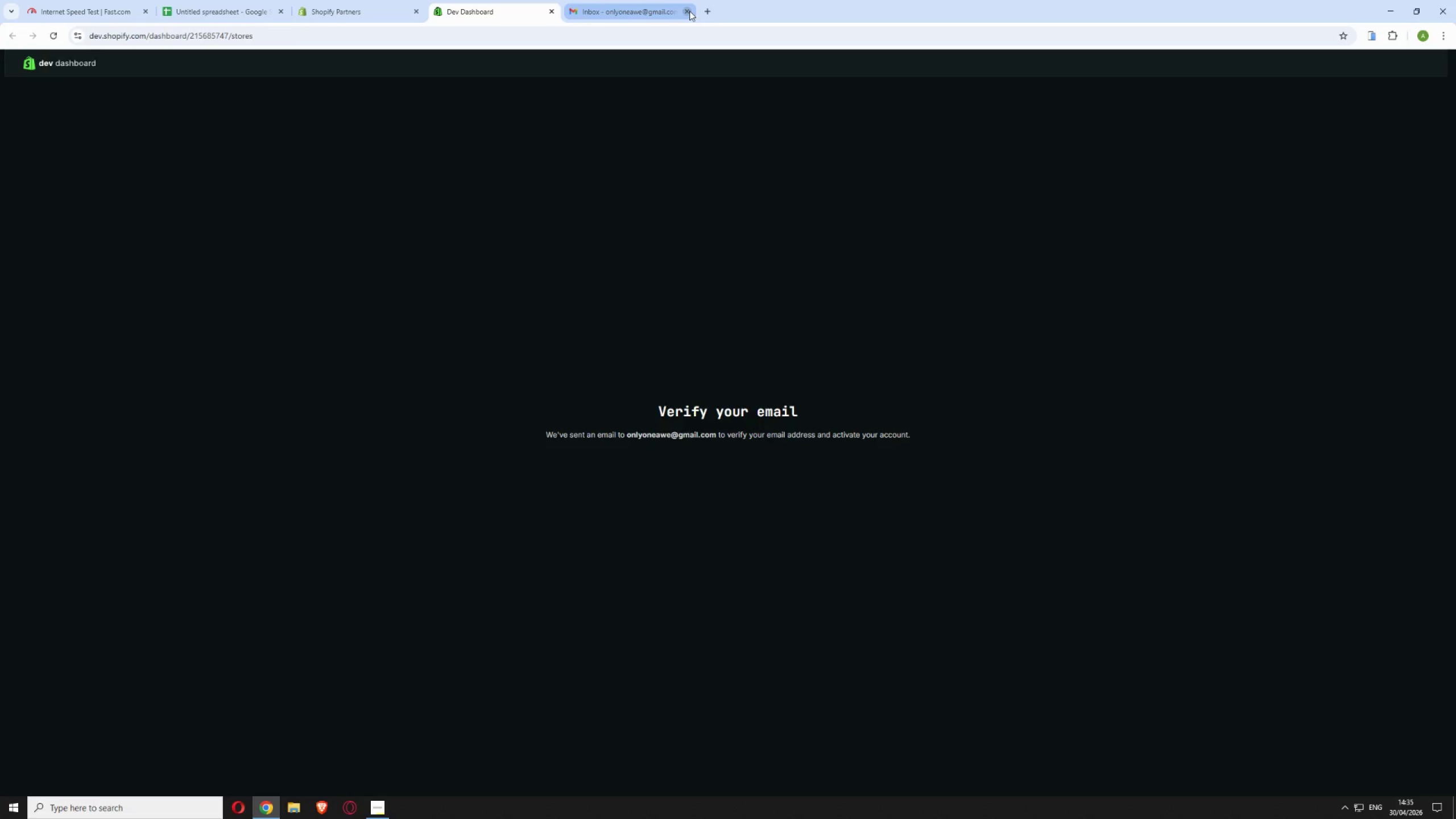 
left_click([689, 11])
 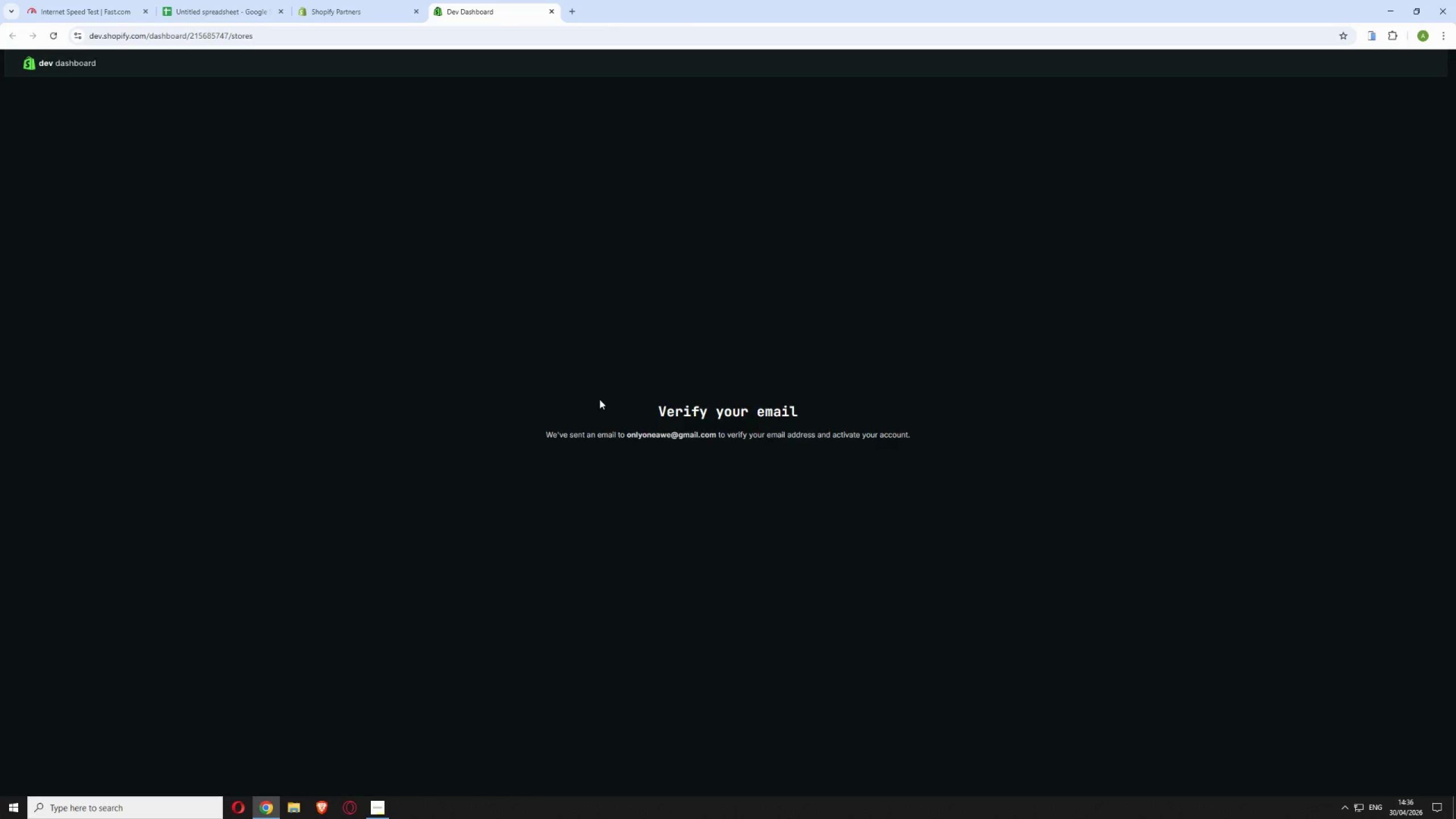 
wait(5.75)
 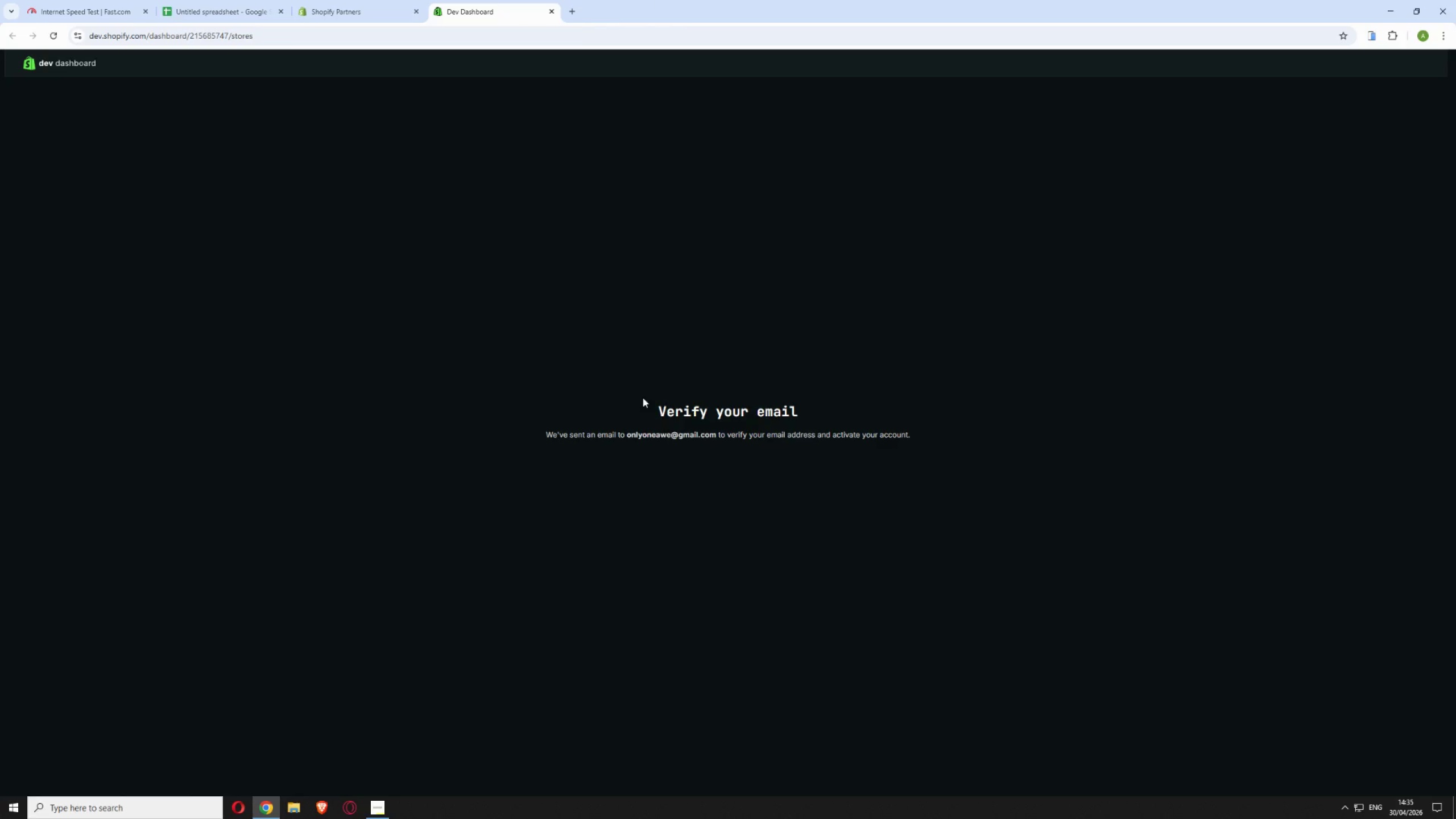 
left_click([50, 34])
 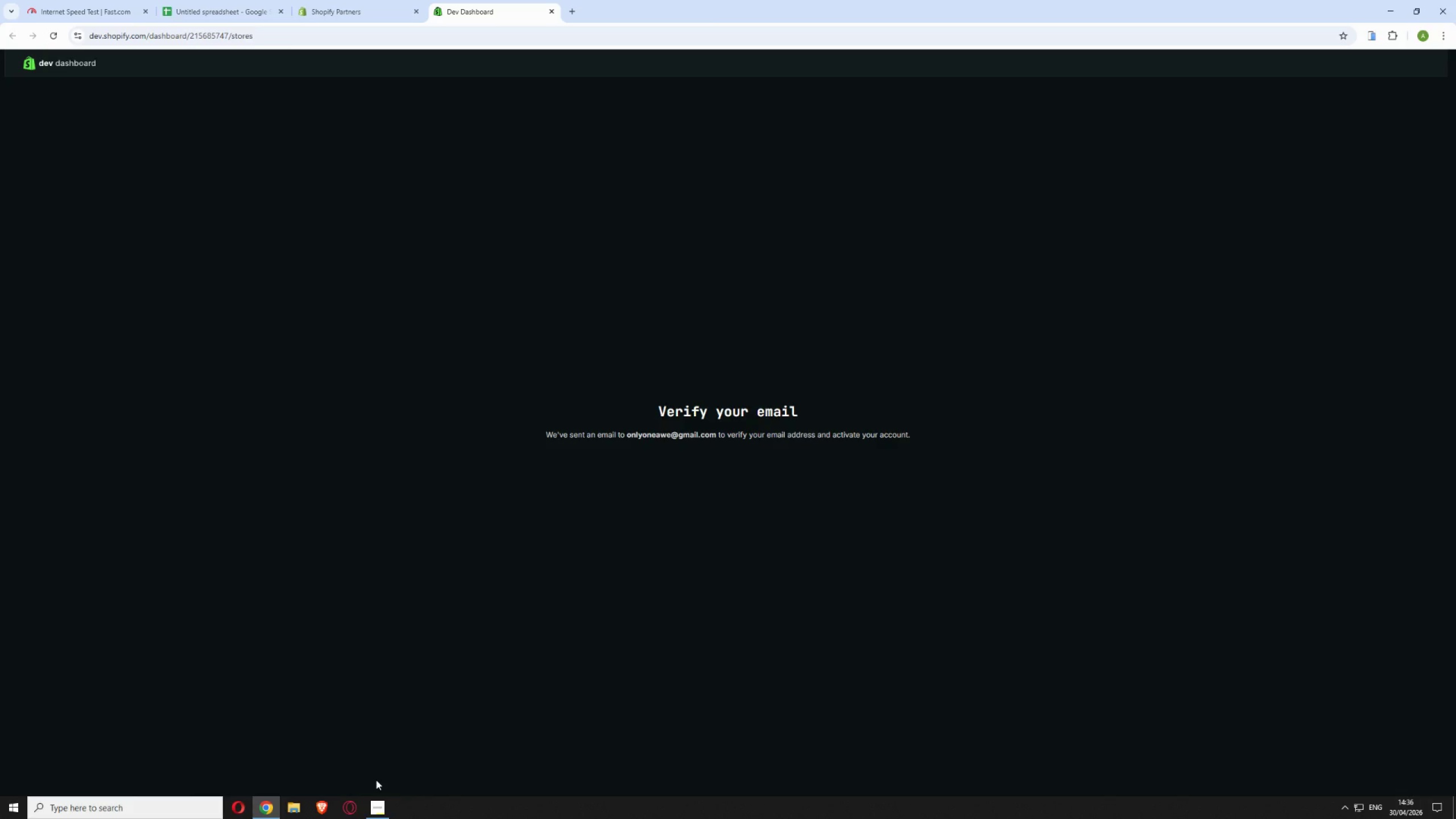 
wait(5.88)
 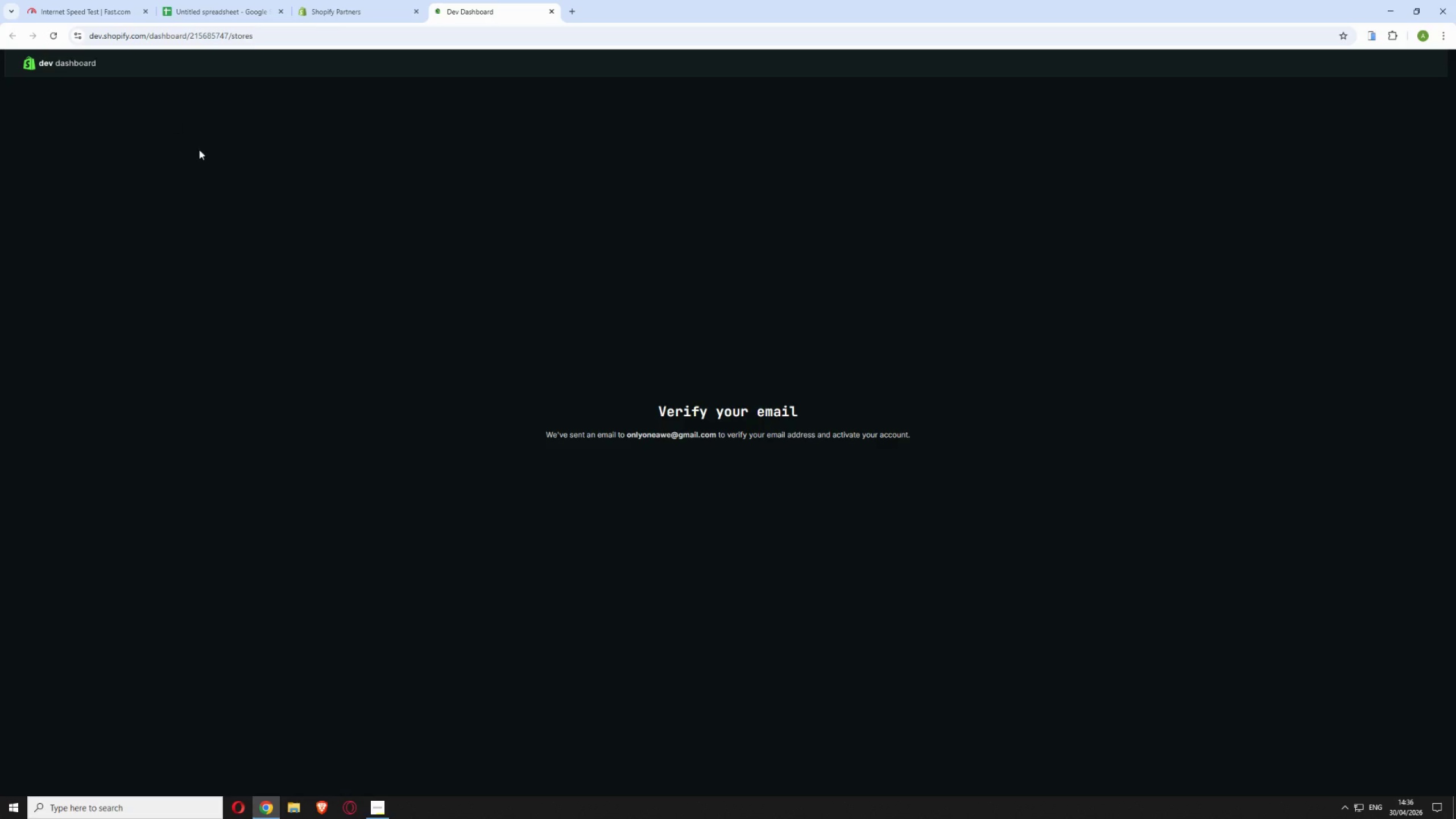 
left_click([373, 808])